 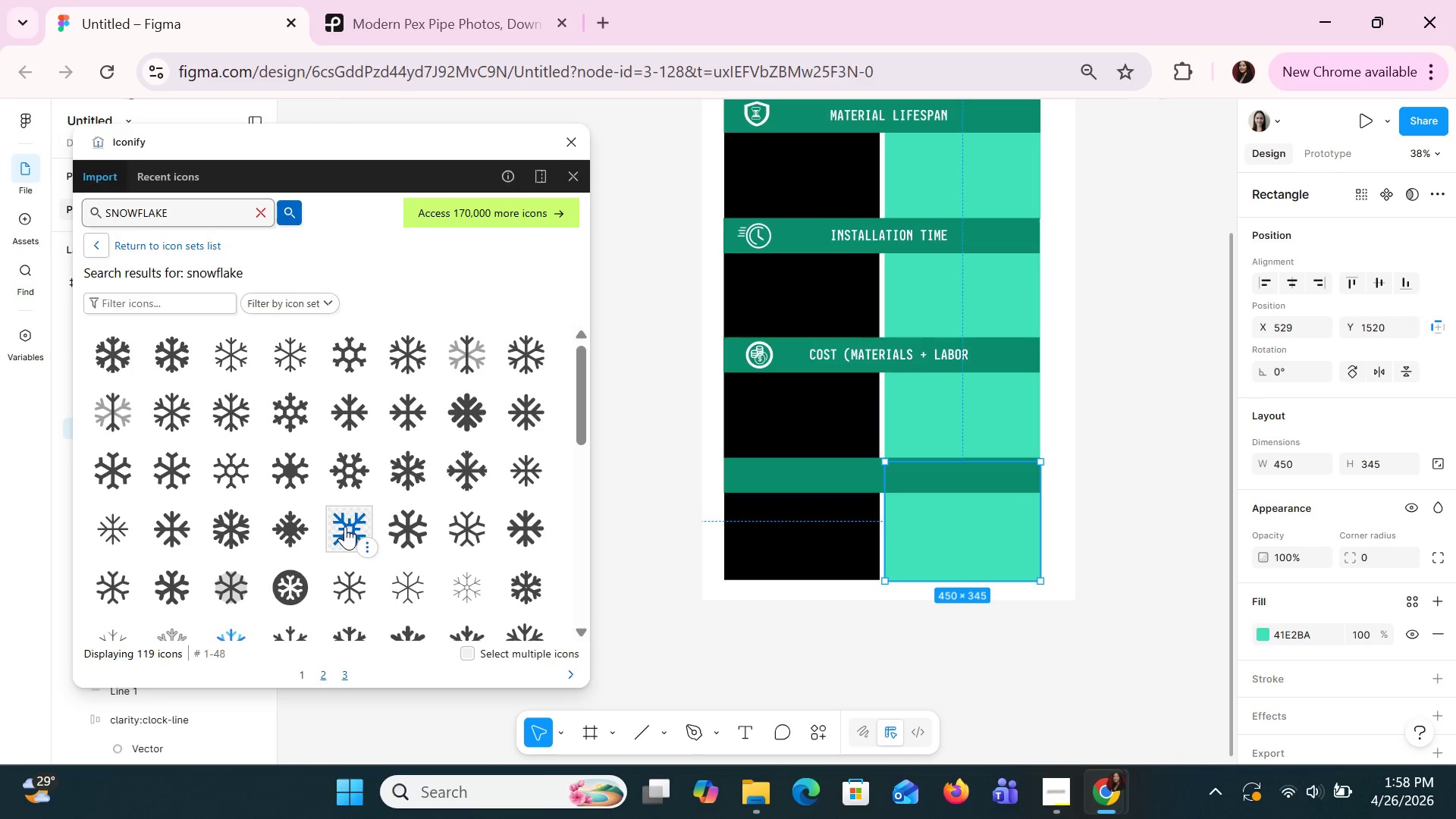 
scroll: coordinate [428, 519], scroll_direction: down, amount: 2.0
 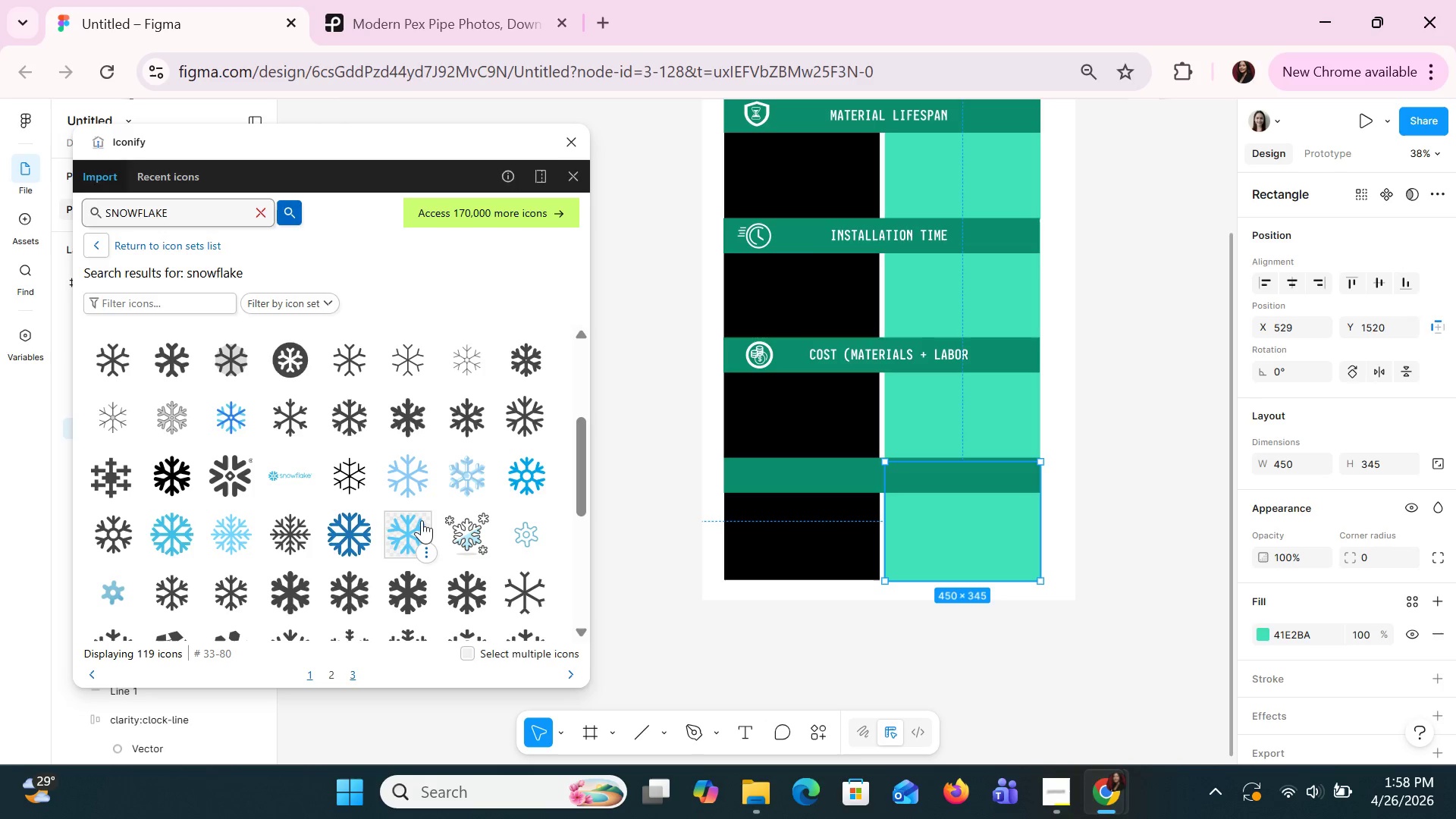 
scroll: coordinate [408, 526], scroll_direction: none, amount: 0.0
 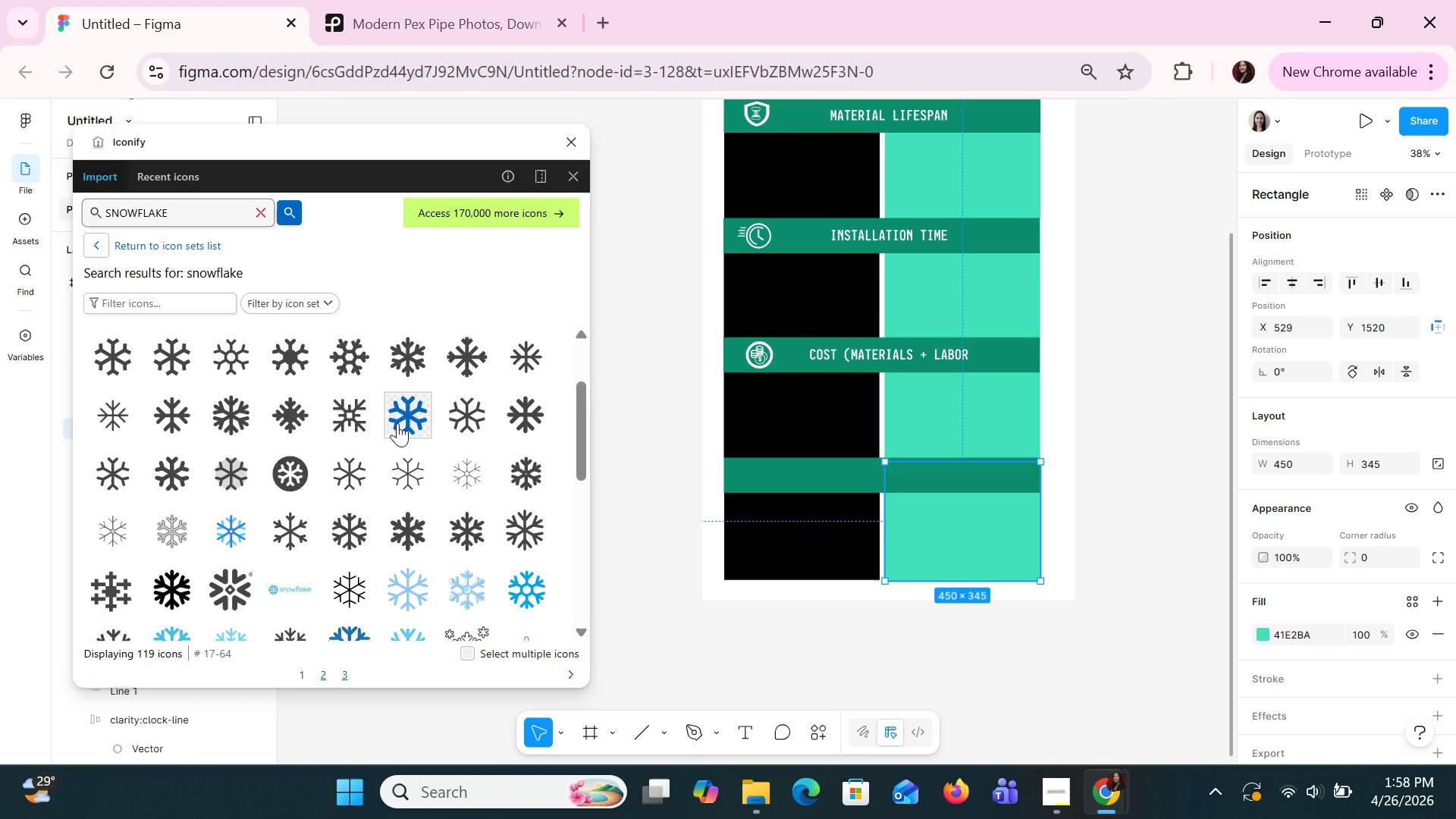 
left_click([354, 415])
 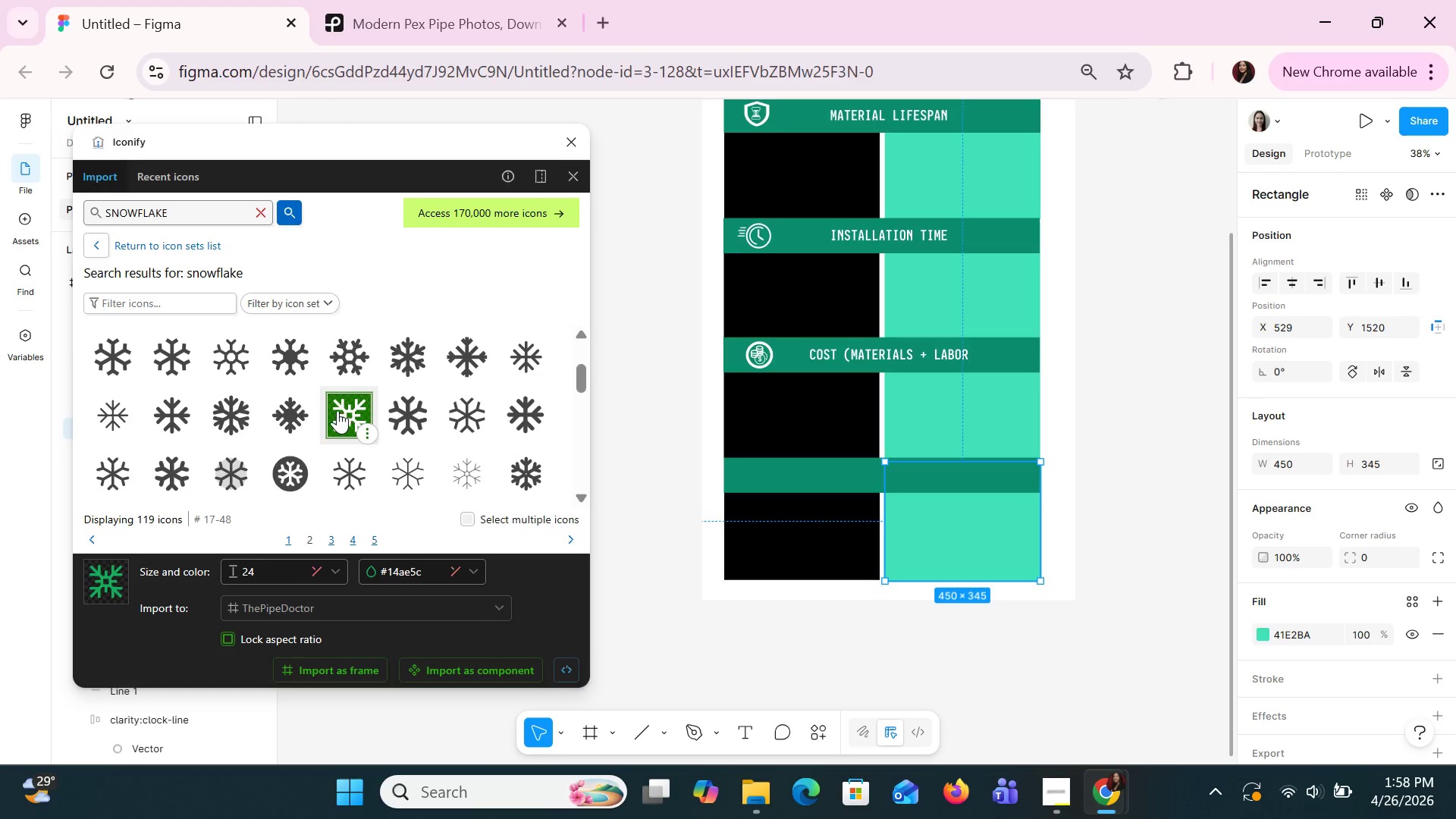 
left_click_drag(start_coordinate=[337, 410], to_coordinate=[786, 515])
 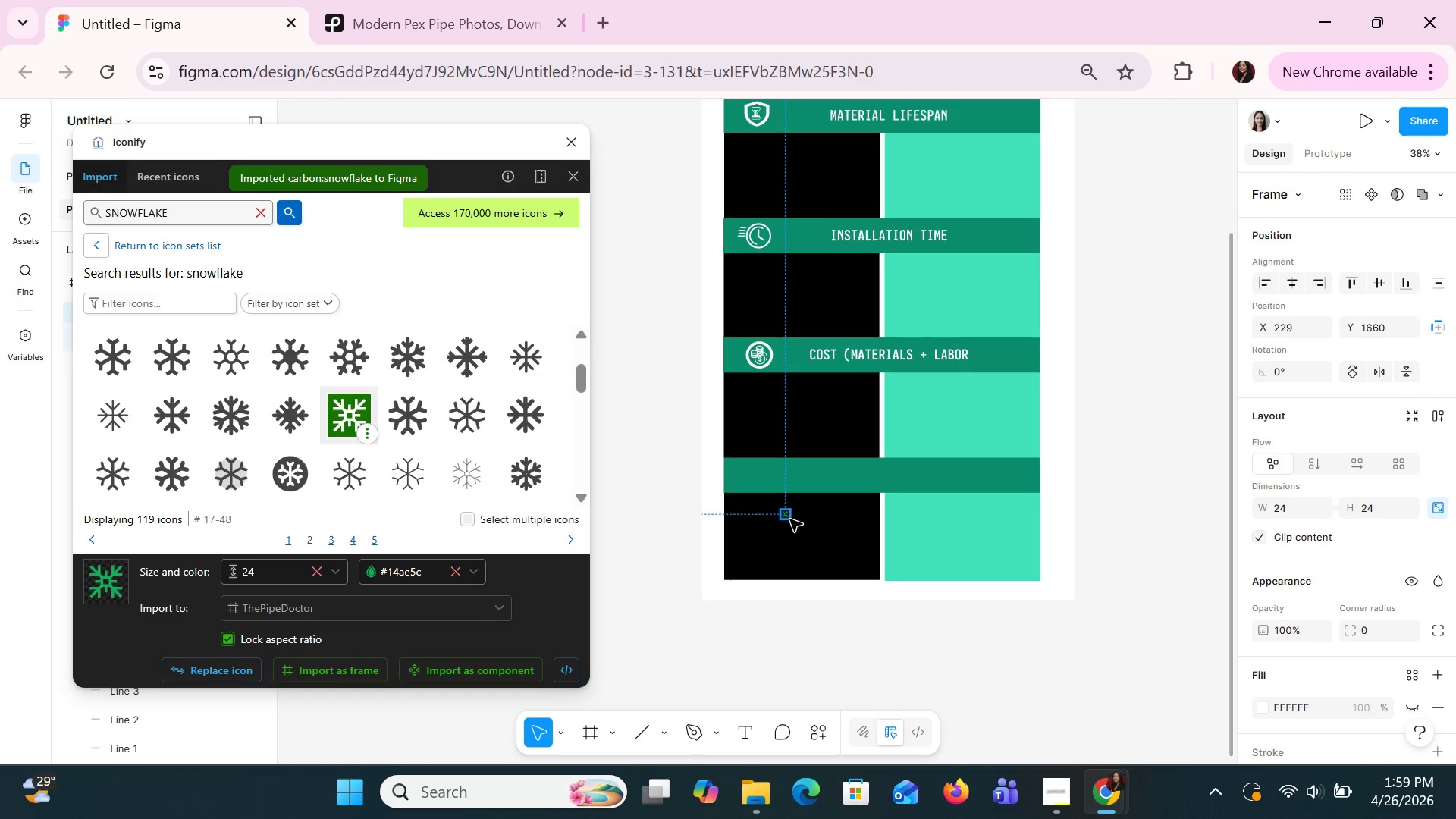 
left_click([783, 518])
 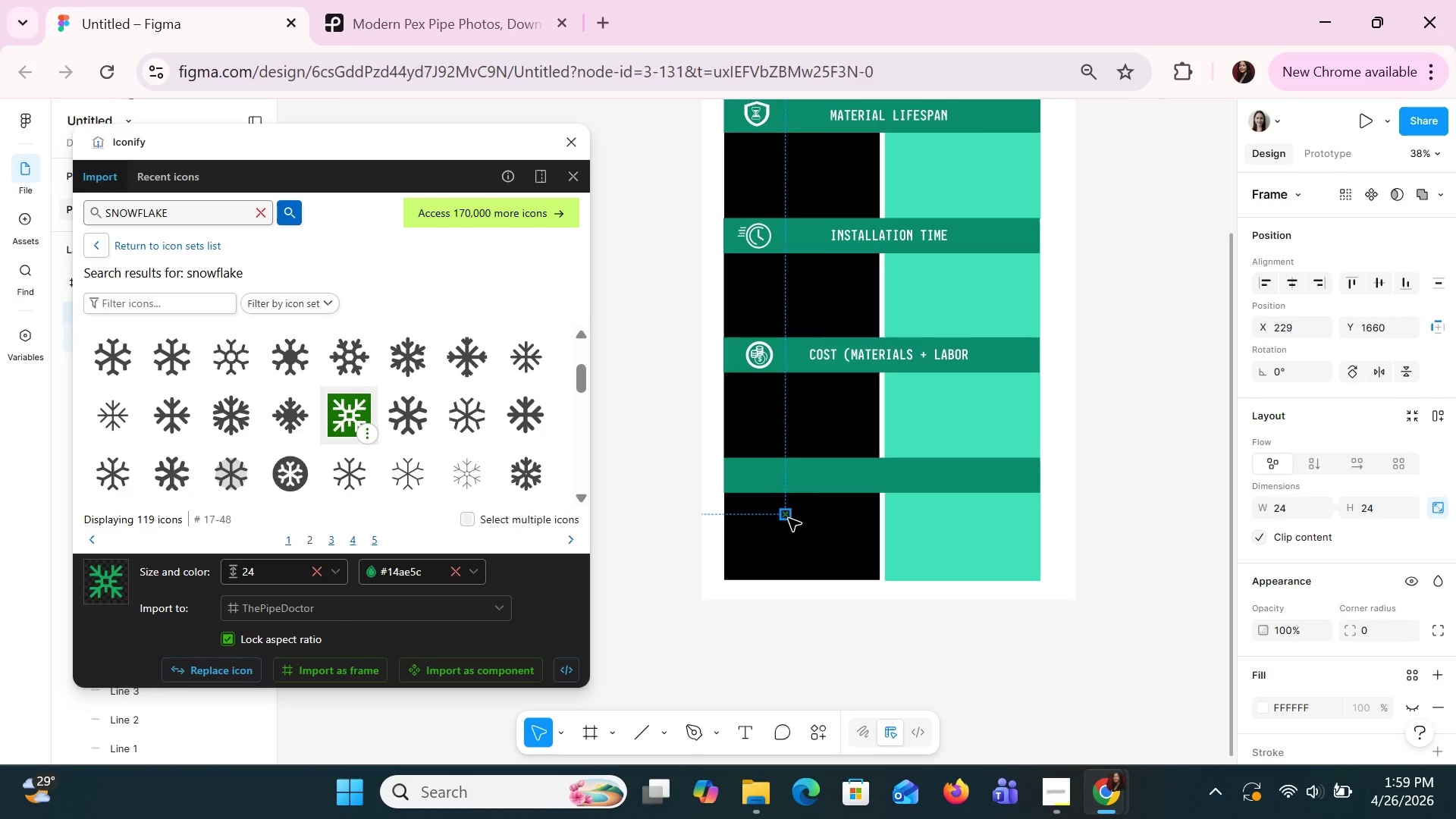 
double_click([788, 518])
 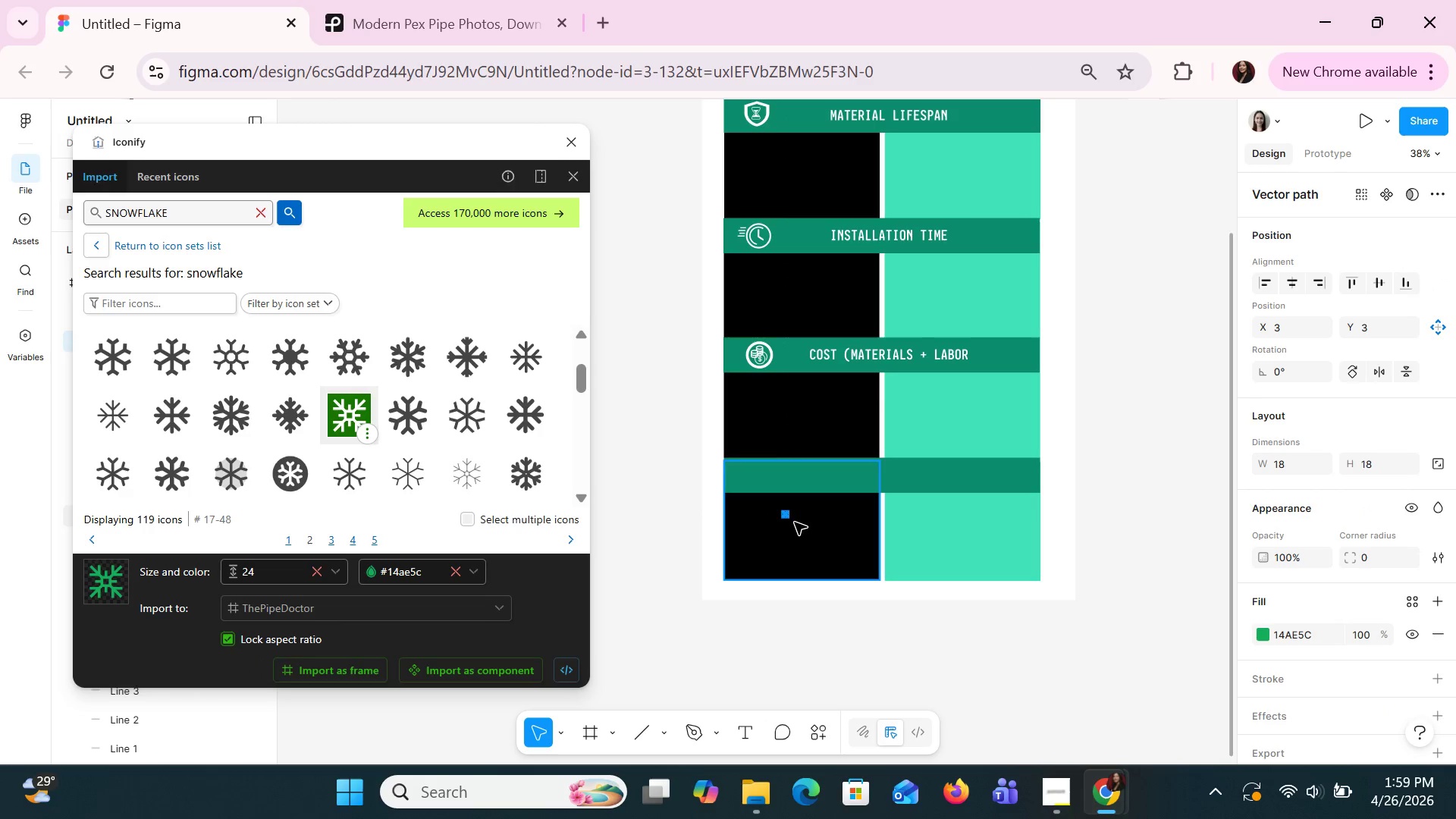 
left_click([797, 522])
 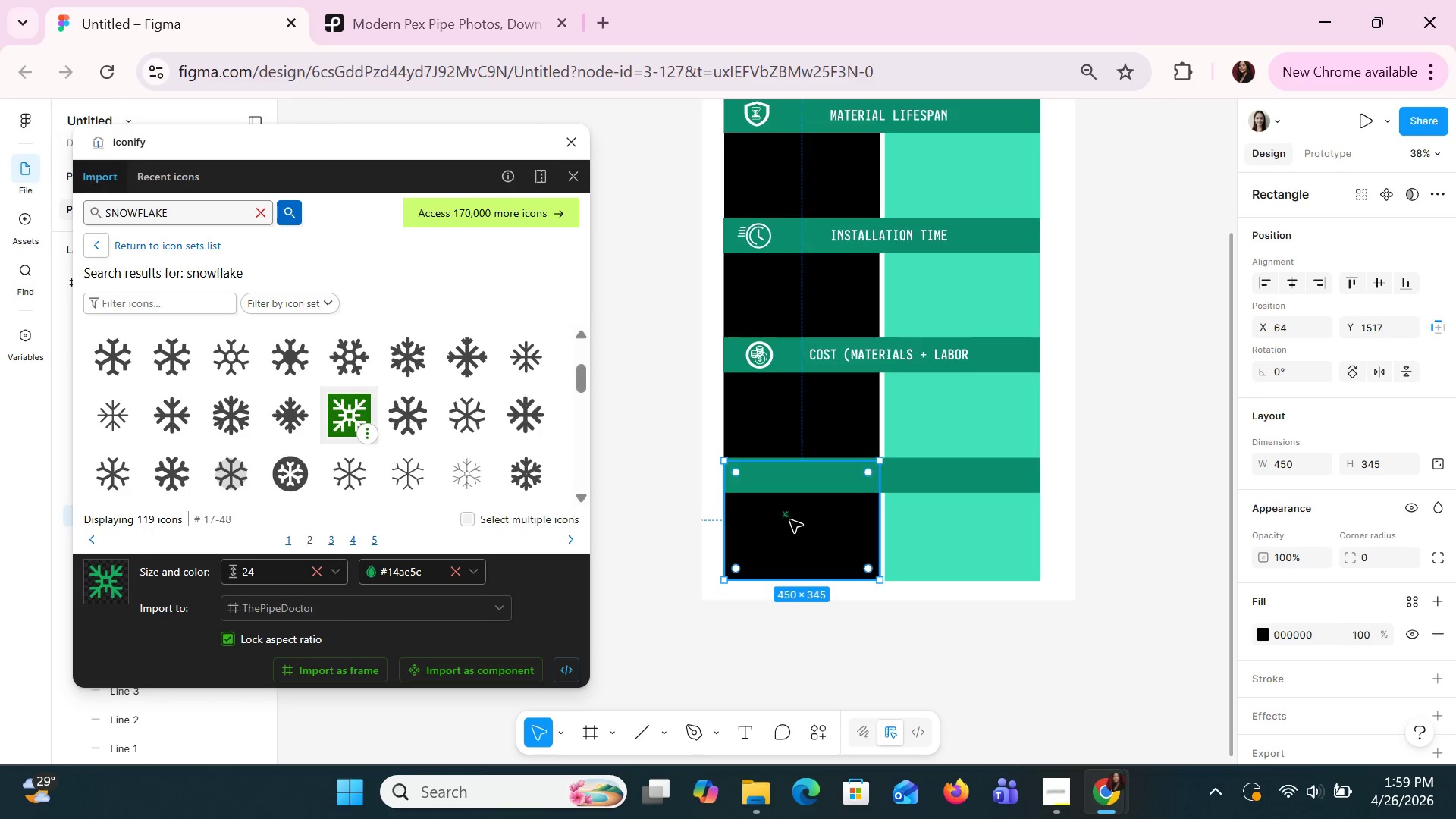 
left_click([789, 518])
 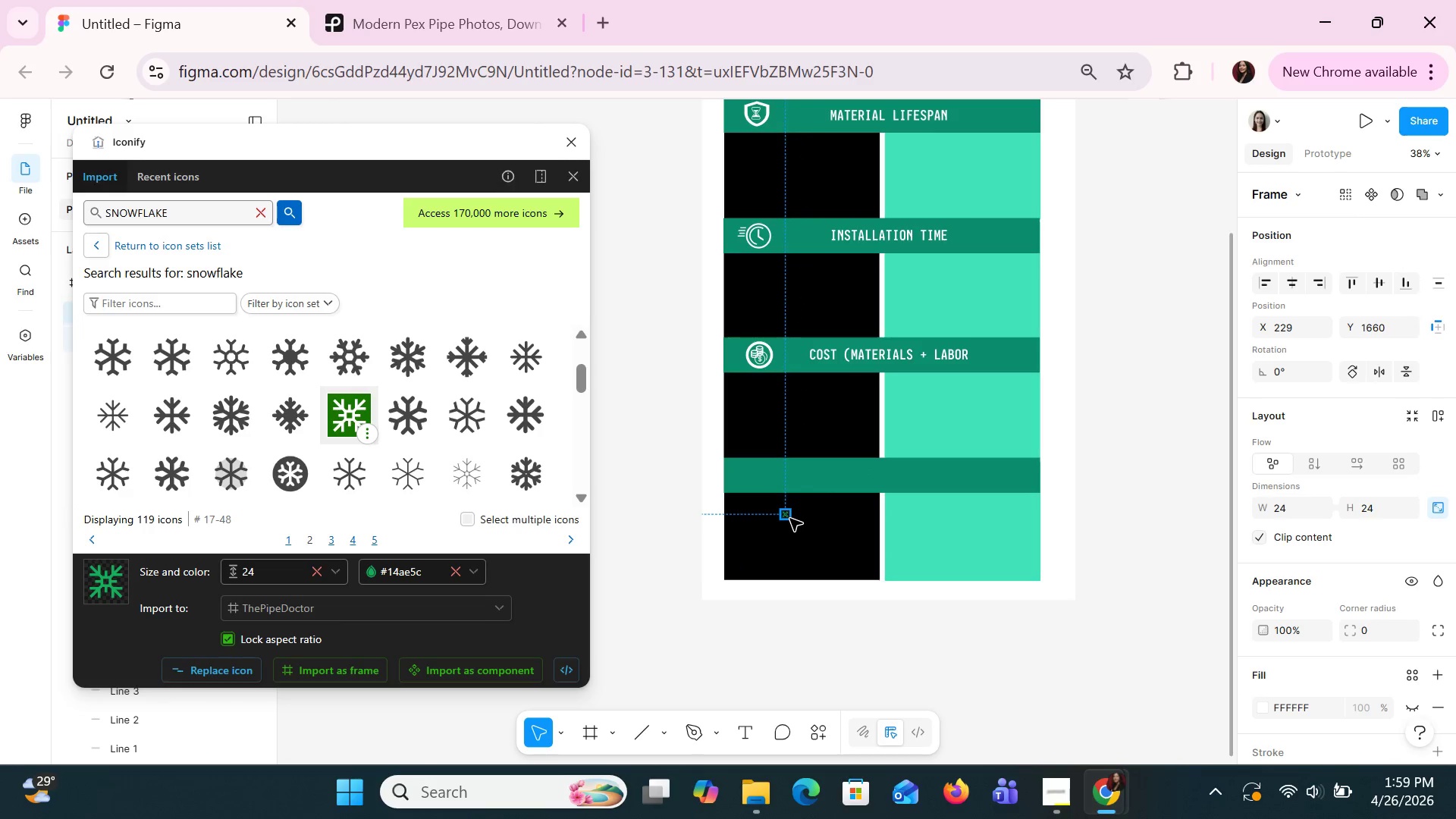 
hold_key(key=ControlLeft, duration=0.8)
scroll: coordinate [818, 488], scroll_direction: up, amount: 5.0
 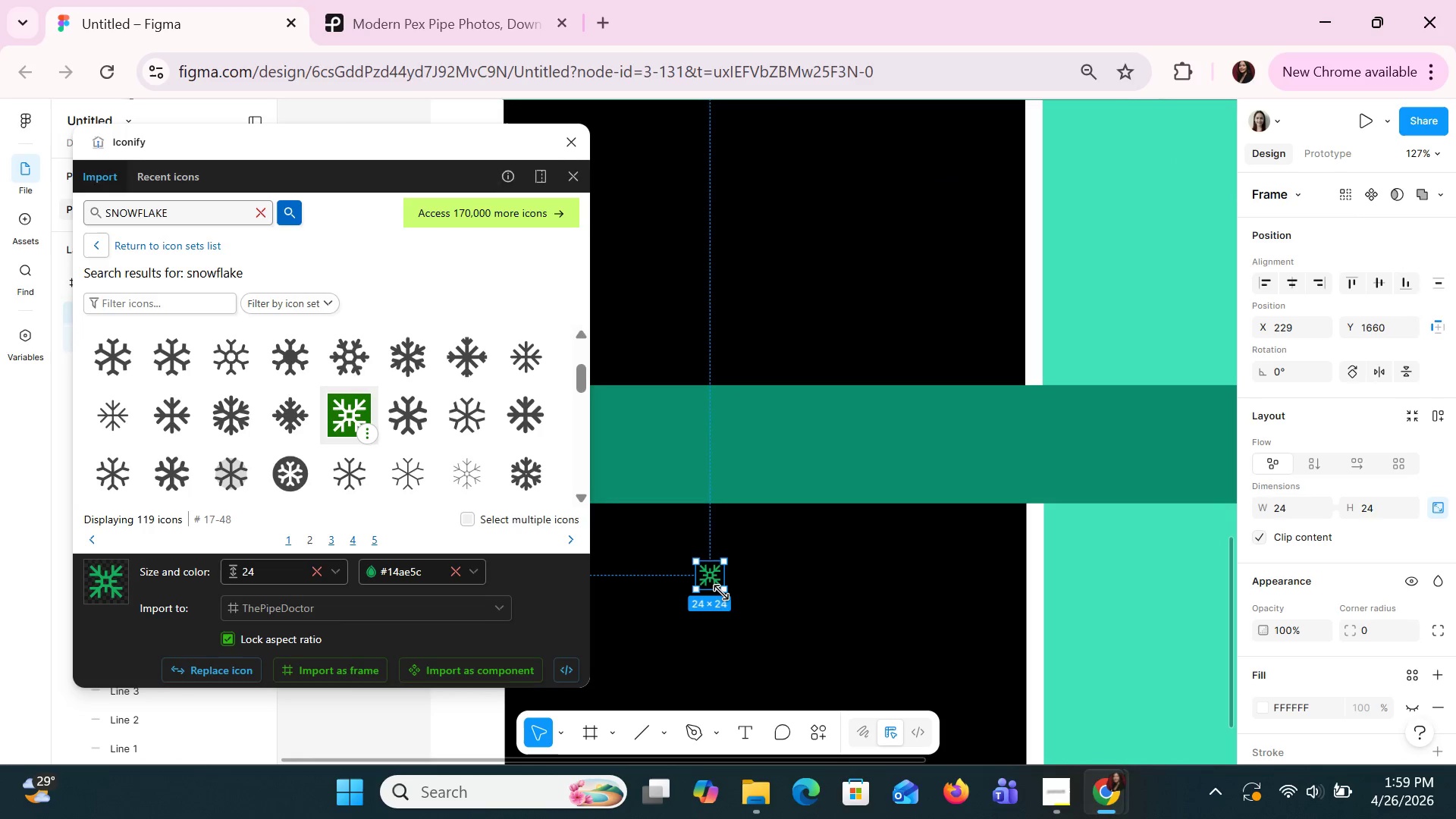 
left_click_drag(start_coordinate=[723, 595], to_coordinate=[793, 651])
 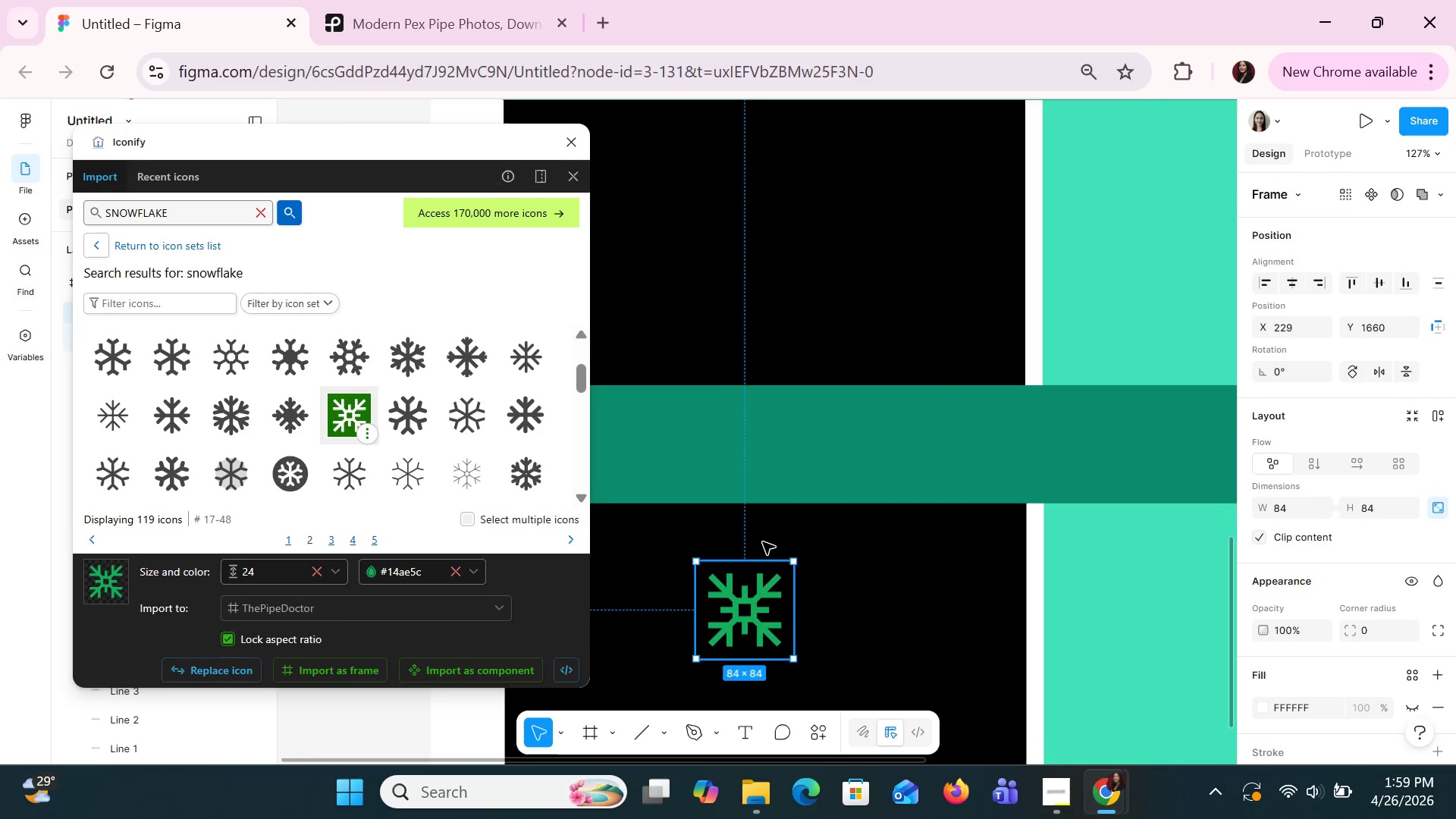 
hold_key(key=ControlLeft, duration=1.22)
scroll: coordinate [761, 538], scroll_direction: down, amount: 1.0
 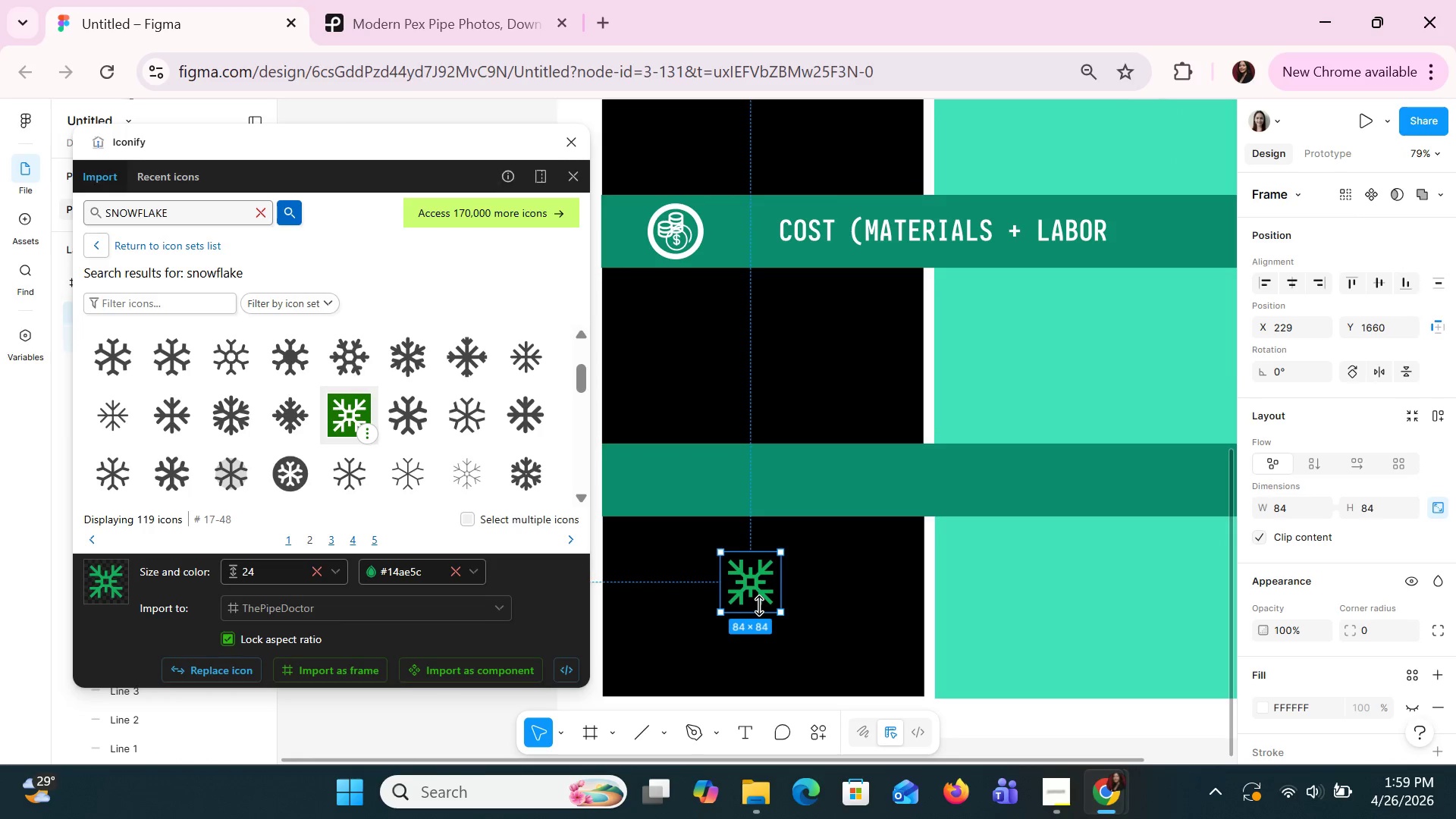 
left_click_drag(start_coordinate=[756, 598], to_coordinate=[682, 493])
 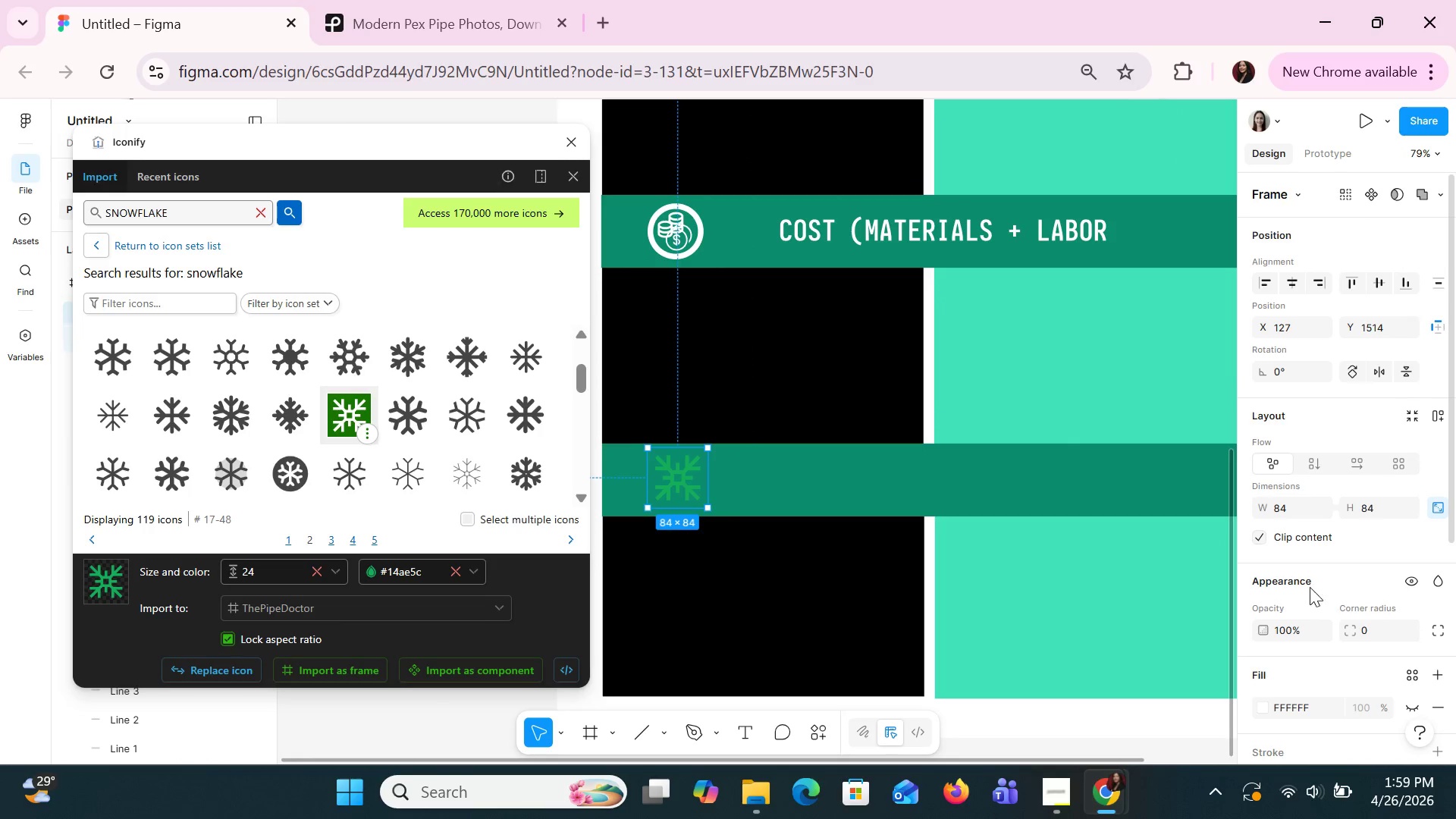 
scroll: coordinate [1310, 597], scroll_direction: down, amount: 3.0
 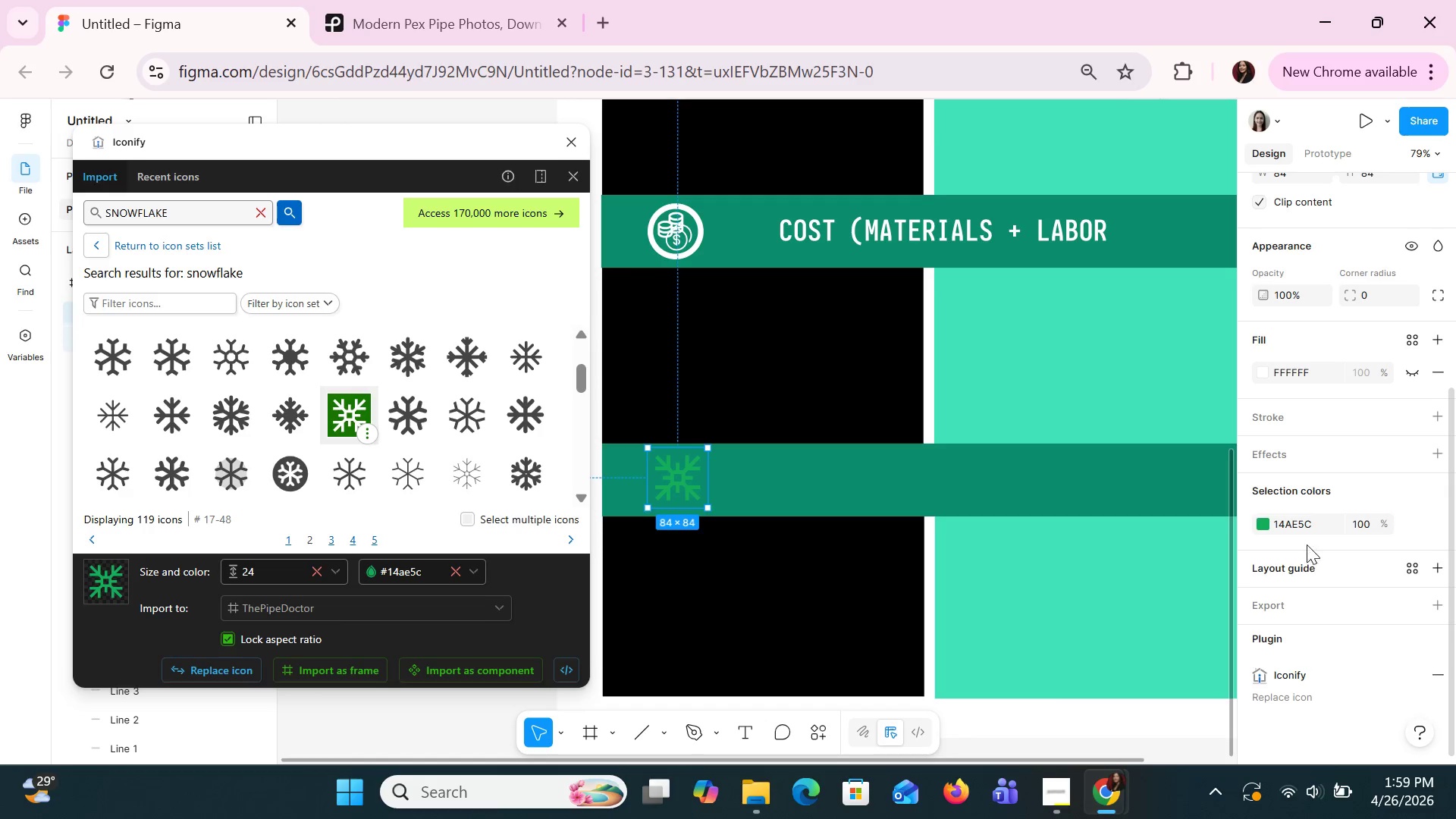 
left_click([1302, 524])
 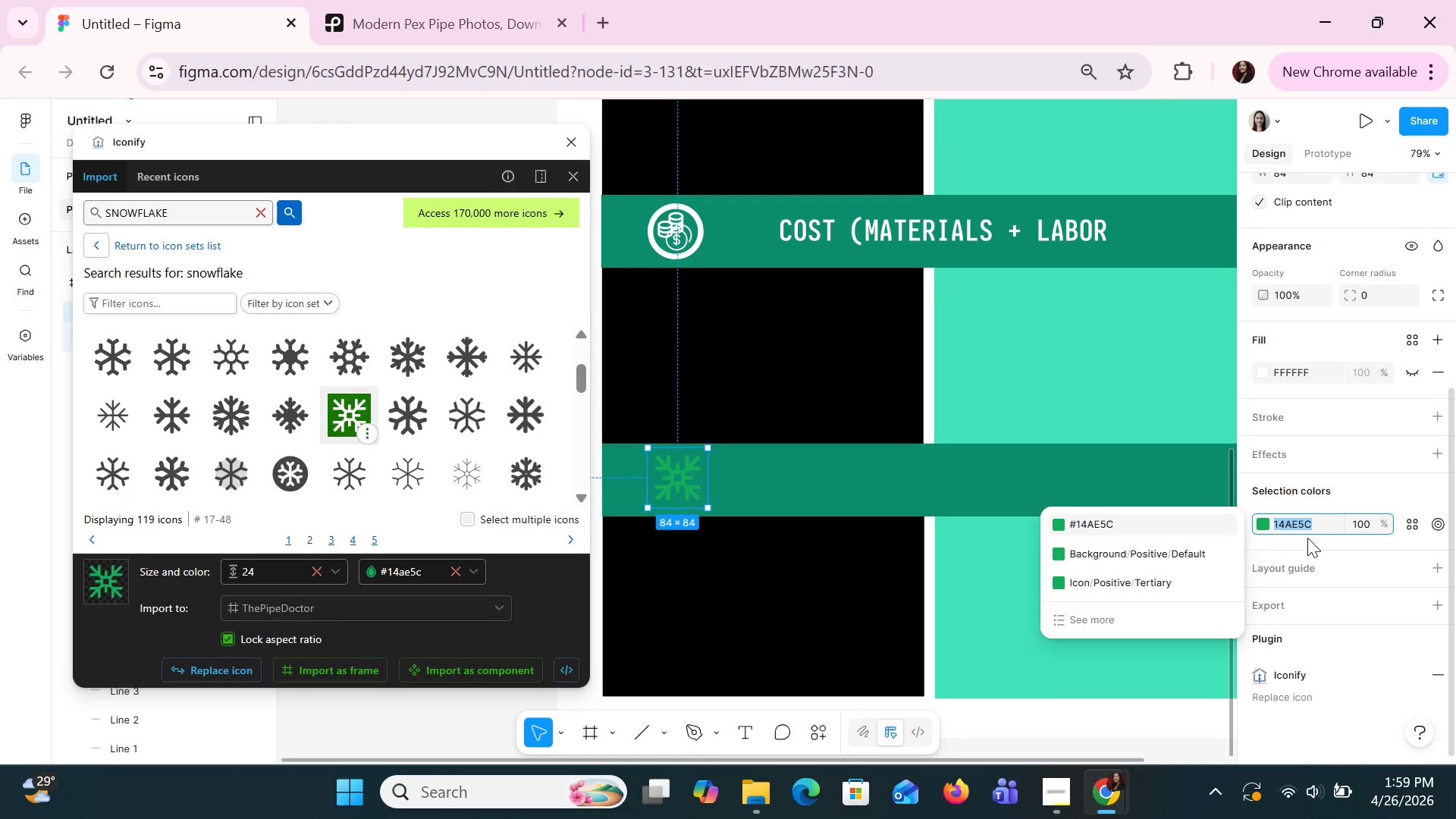 
type(white)
 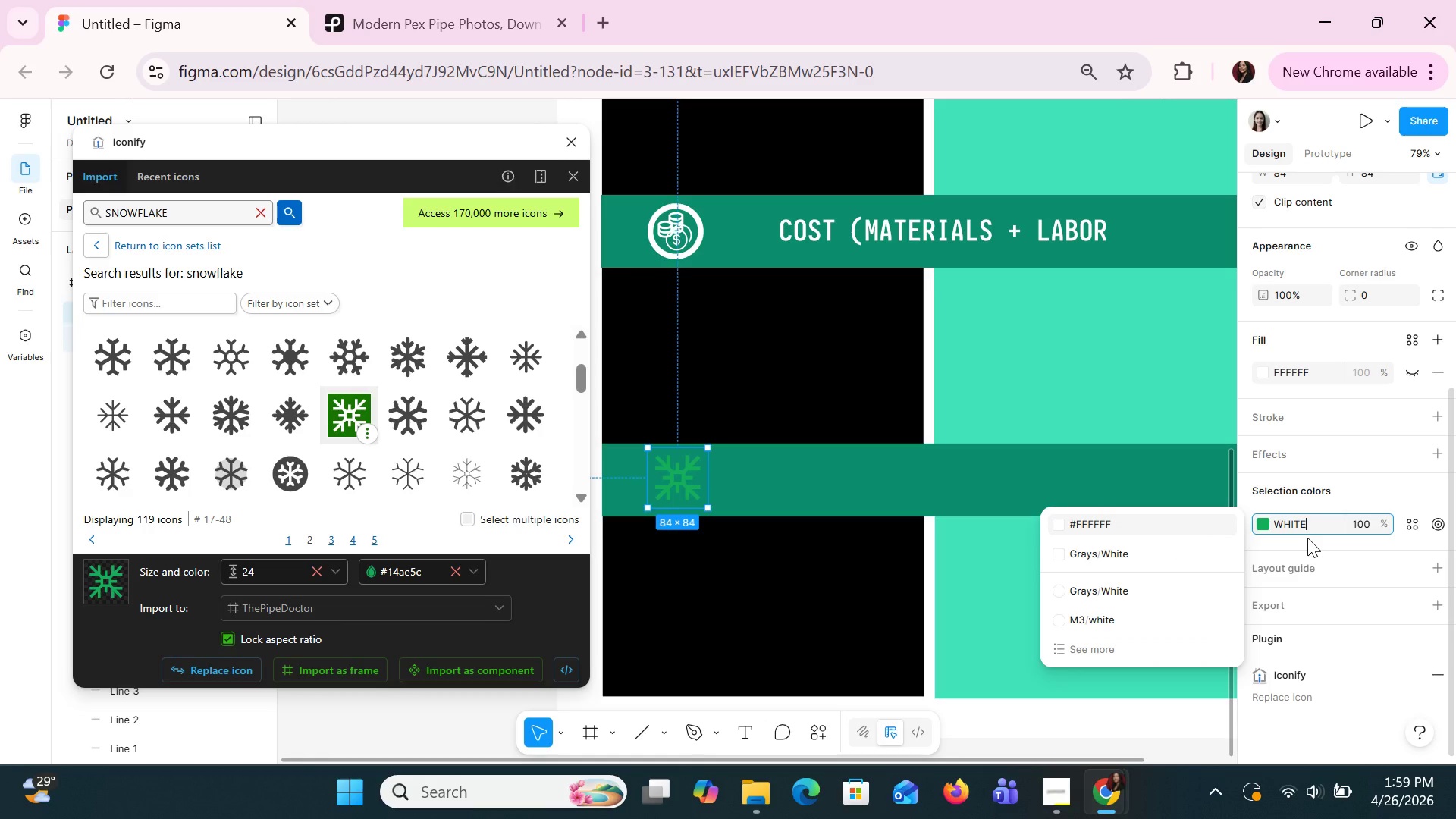 
key(Enter)
 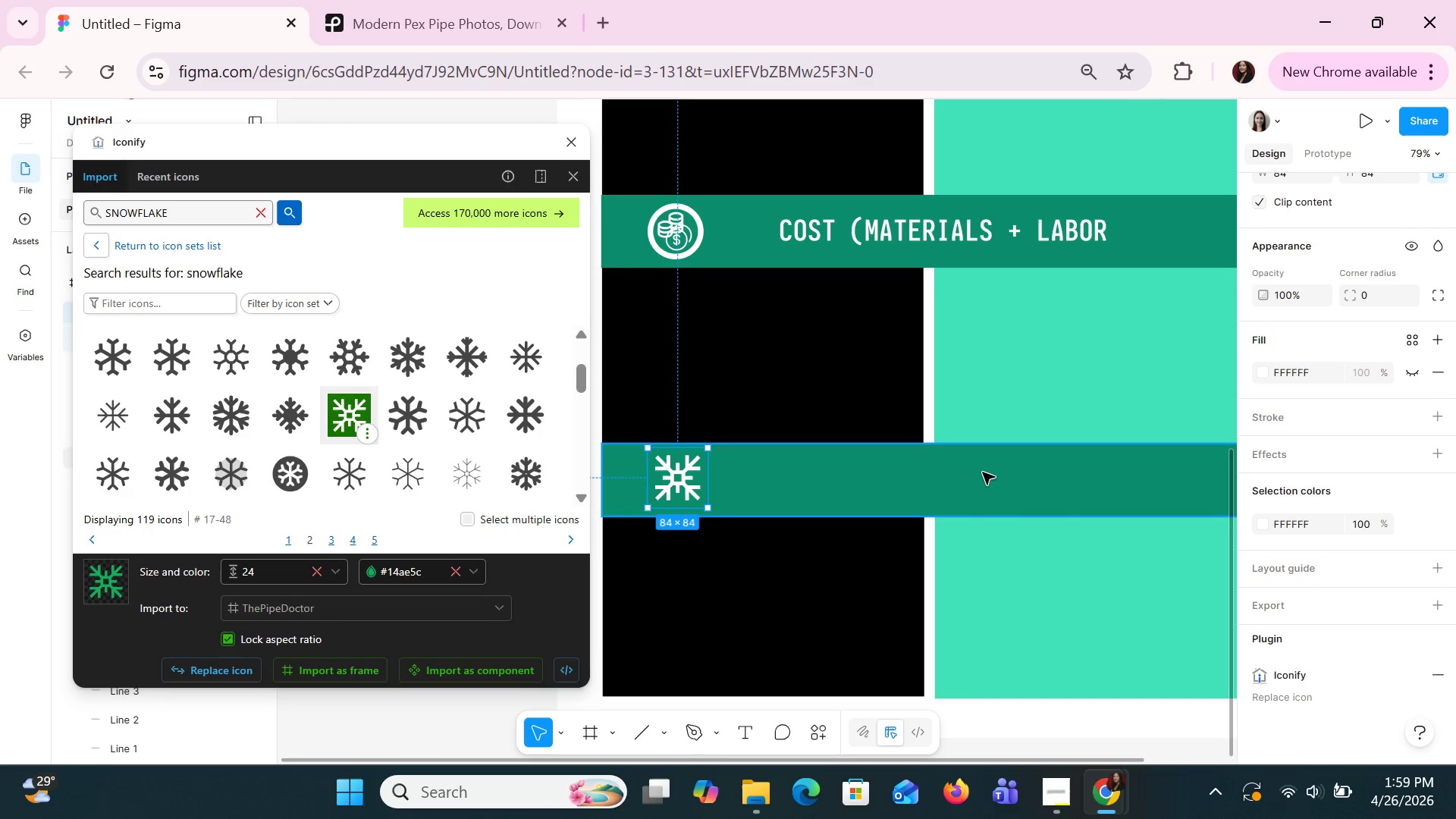 
scroll: coordinate [1007, 494], scroll_direction: down, amount: 2.0
 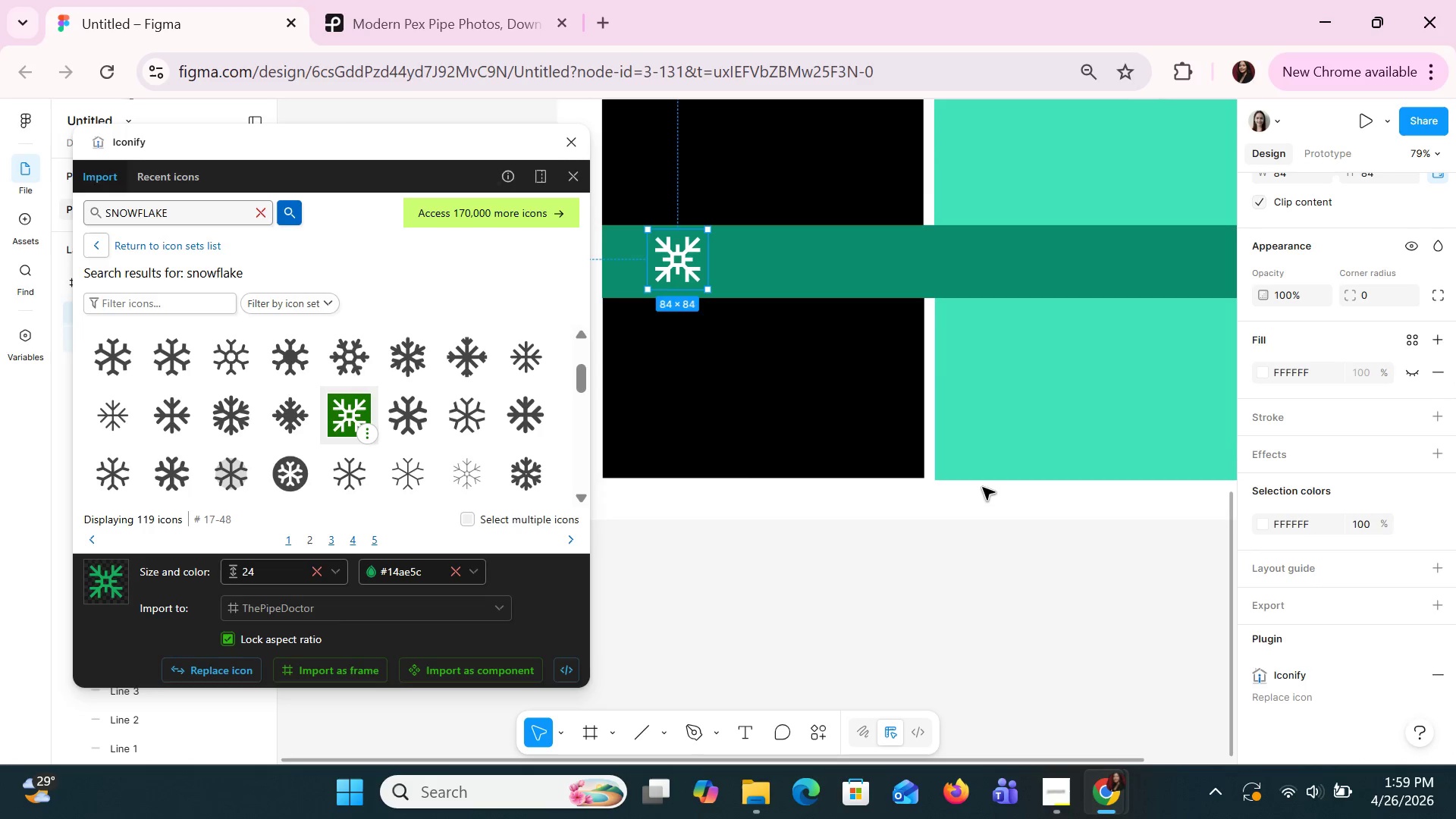 
hold_key(key=ControlLeft, duration=1.47)
scroll: coordinate [1001, 411], scroll_direction: down, amount: 2.0
 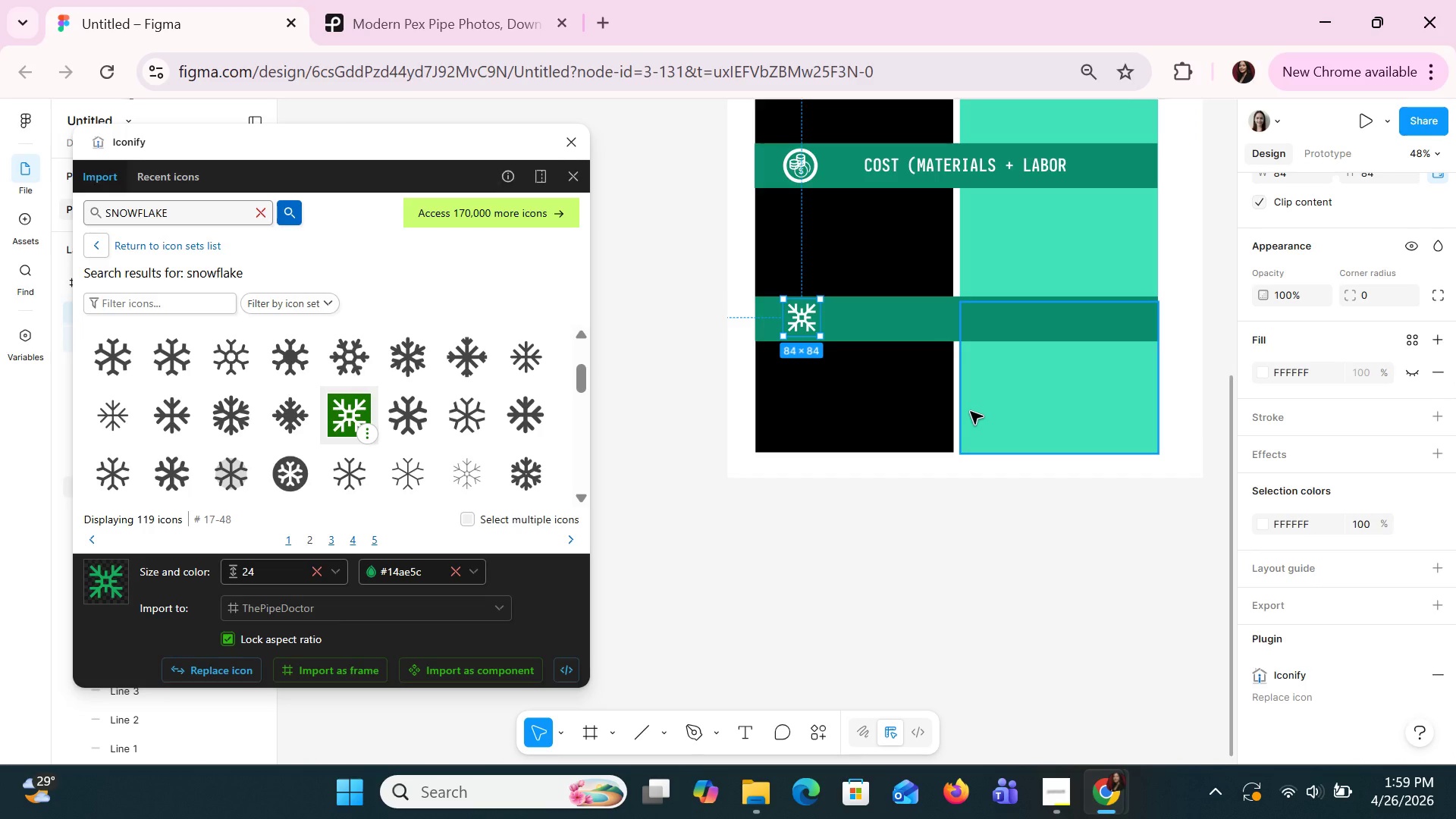 
scroll: coordinate [970, 411], scroll_direction: none, amount: 0.0
 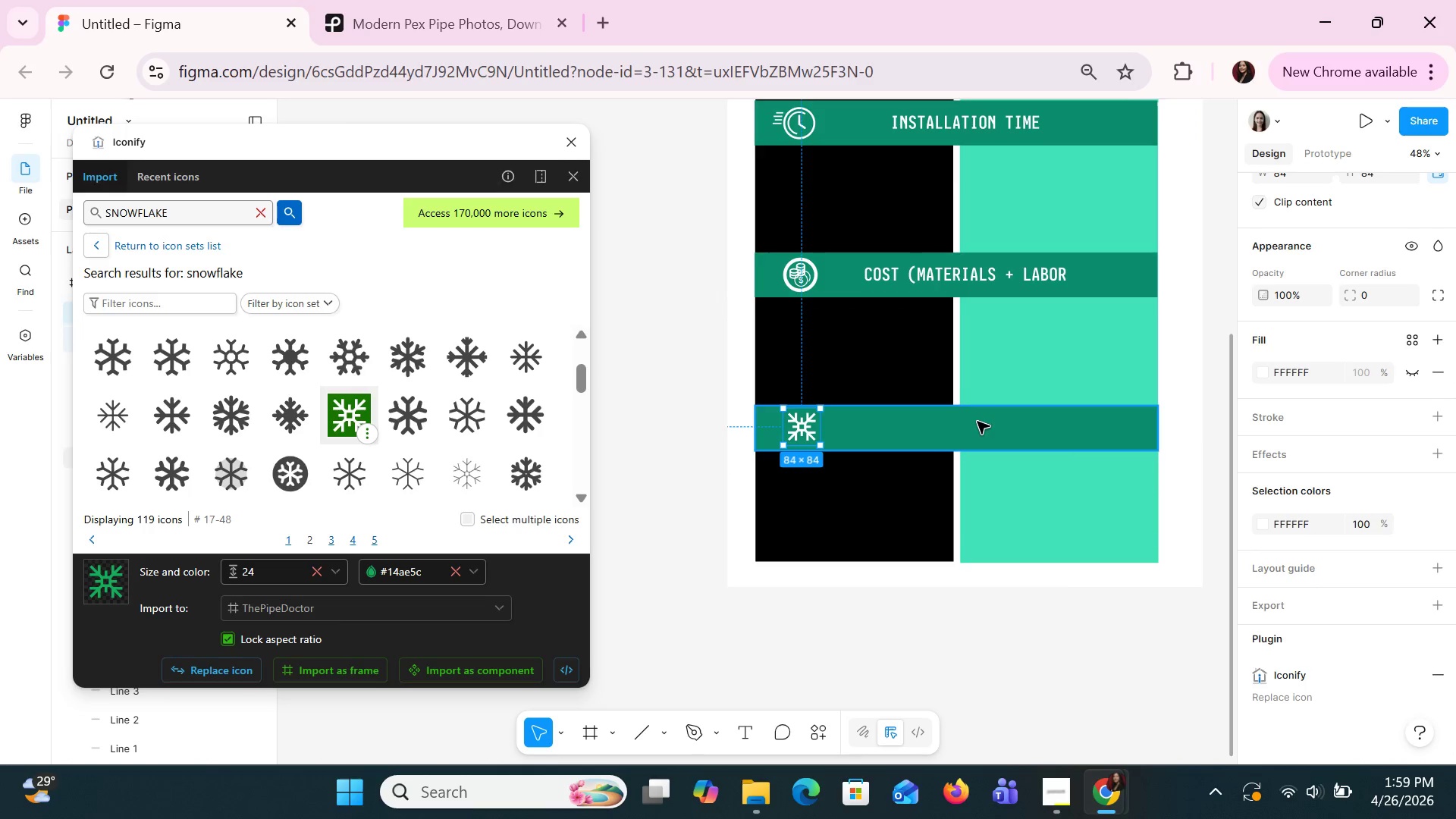 
scroll: coordinate [977, 421], scroll_direction: up, amount: 2.0
 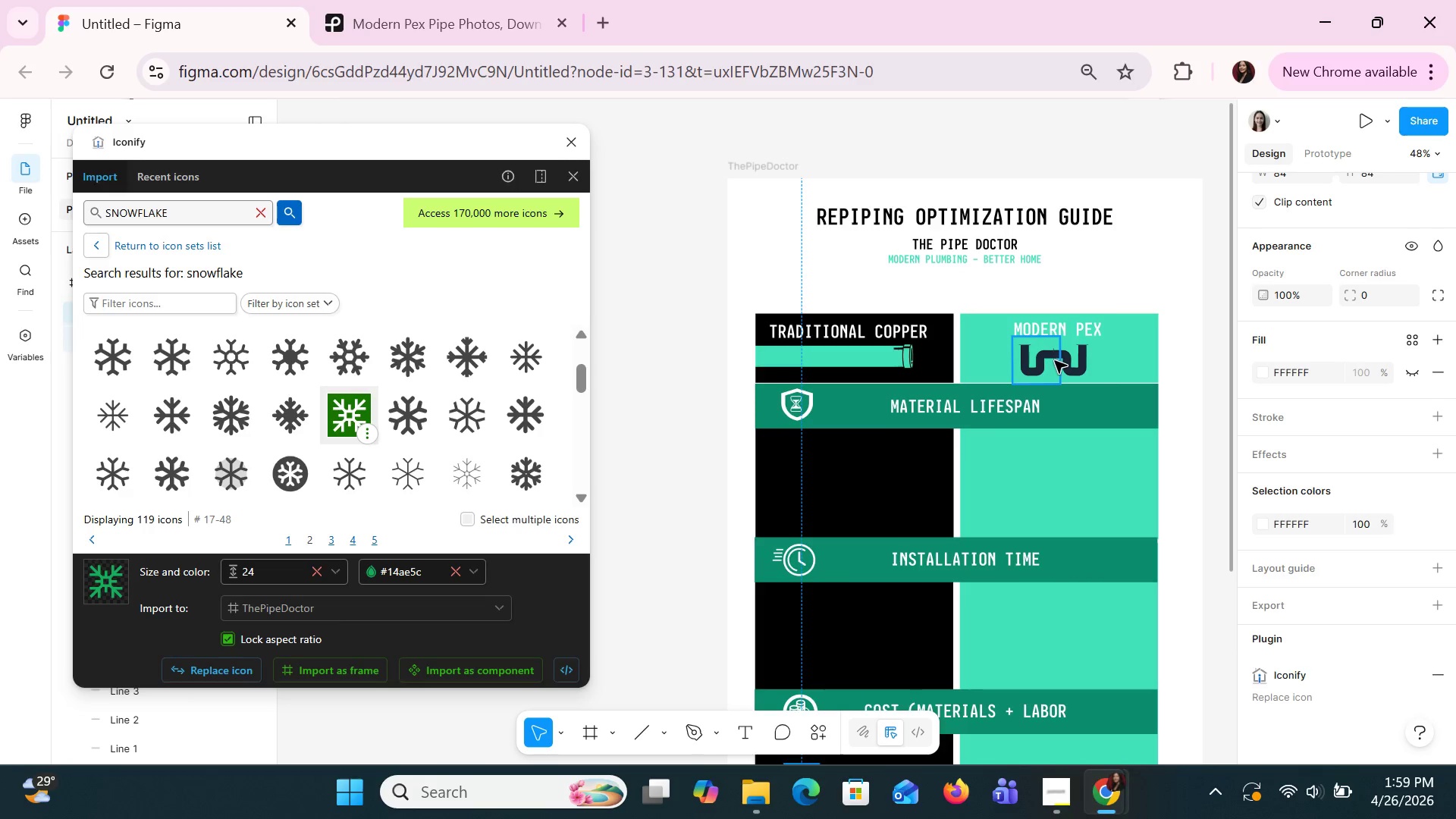 
left_click([1054, 360])
 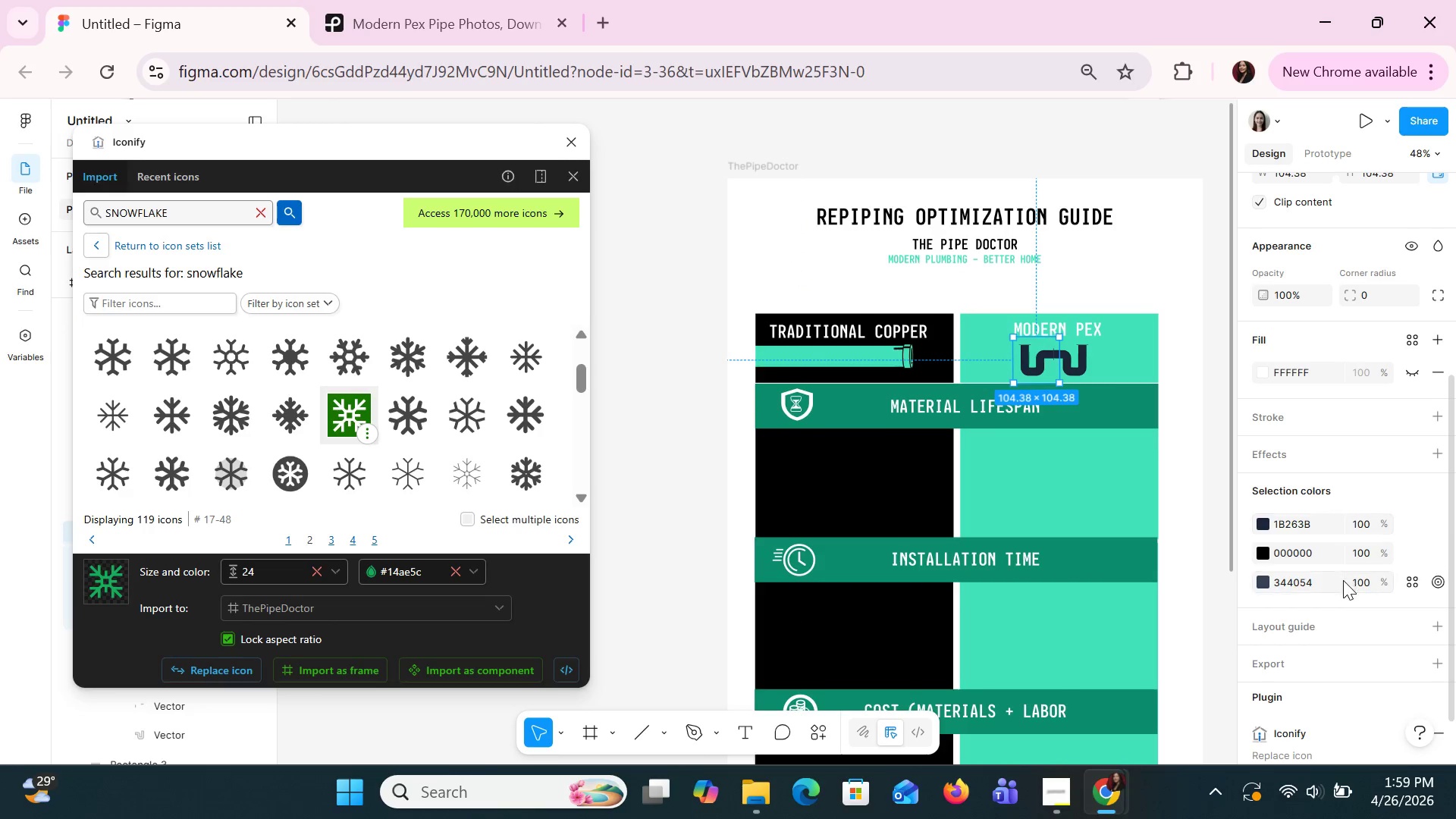 
scroll: coordinate [1330, 605], scroll_direction: down, amount: 1.0
 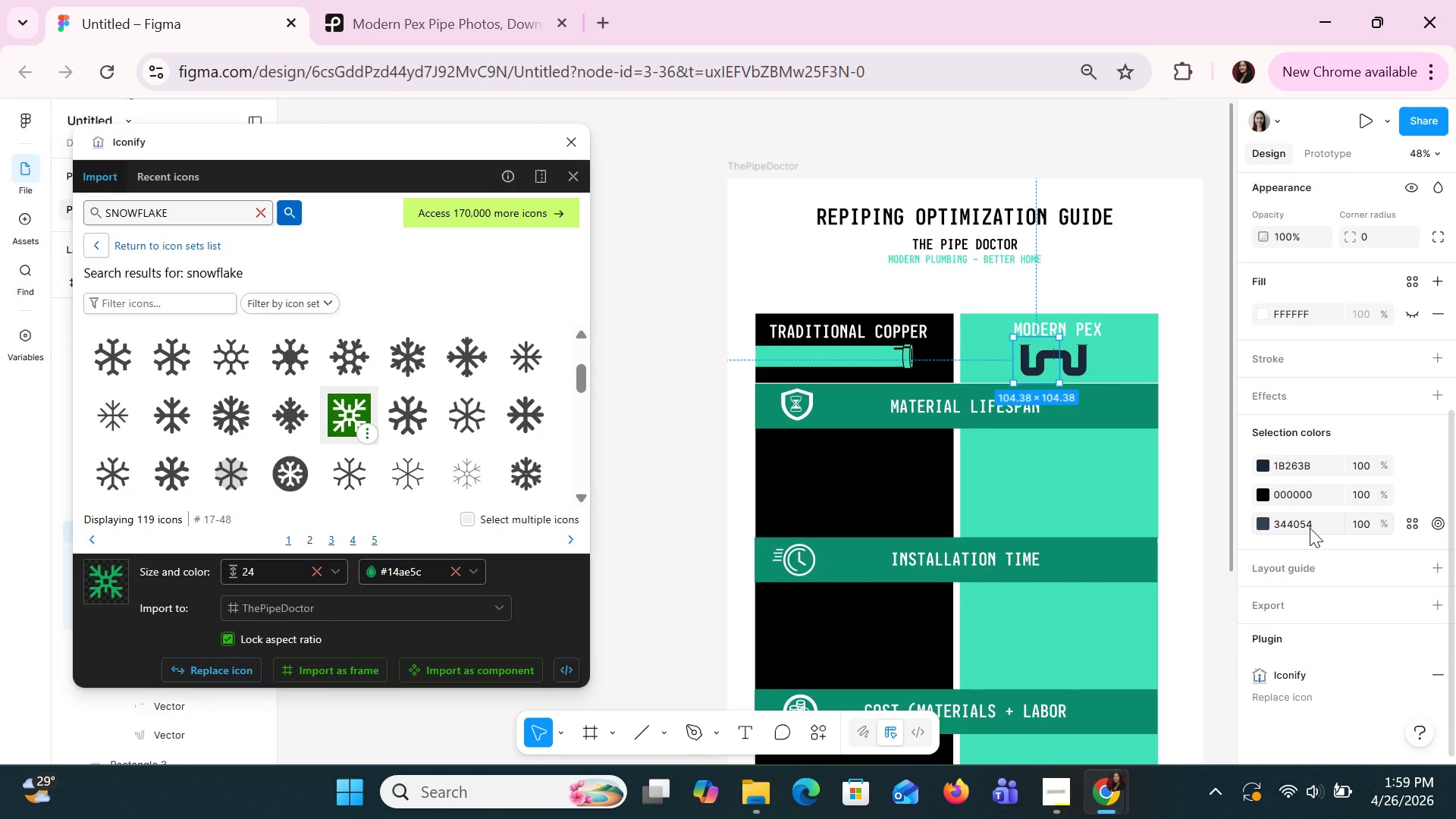 
key(Alt+AltLeft)
 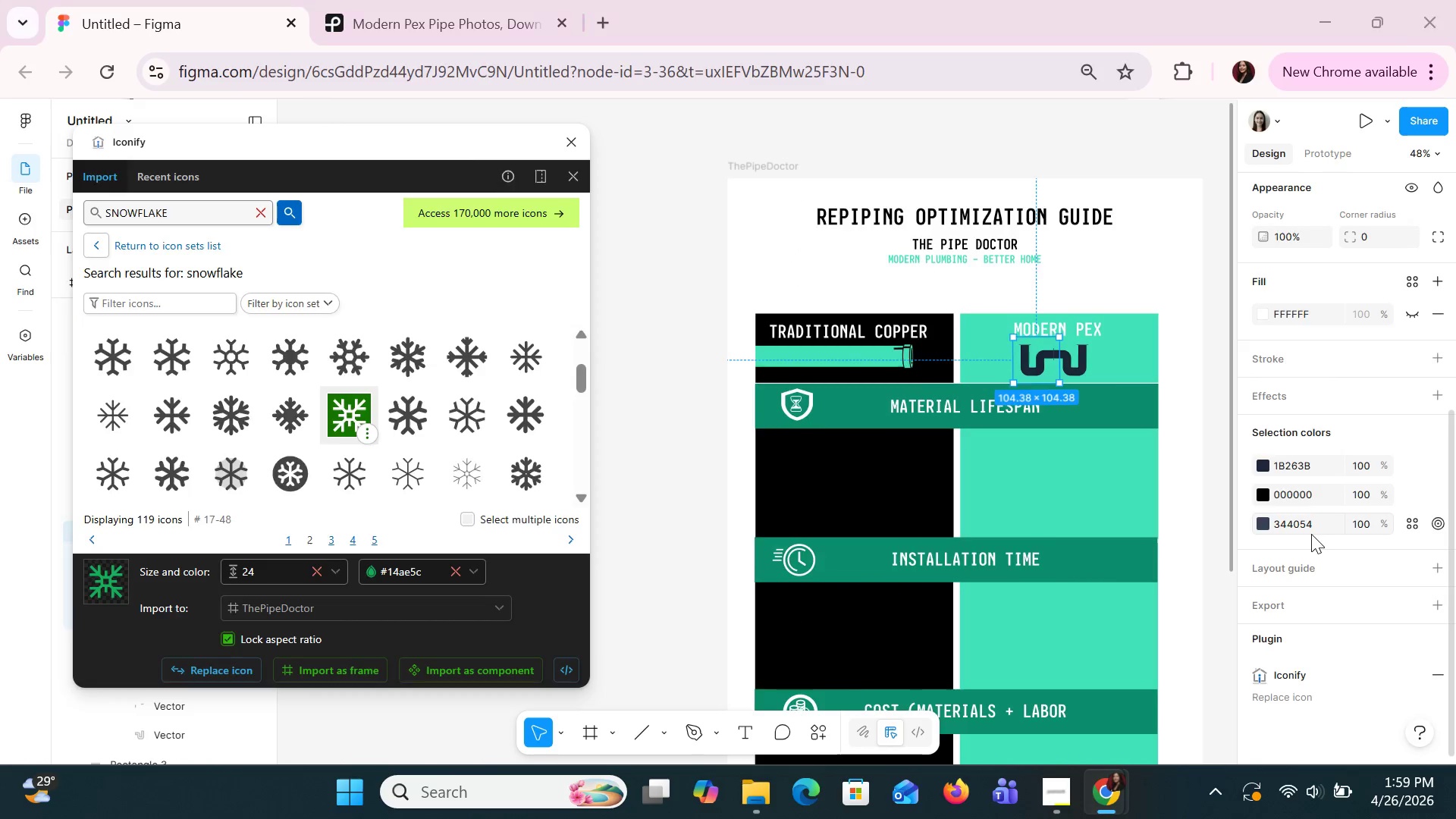 
key(Alt+Tab)